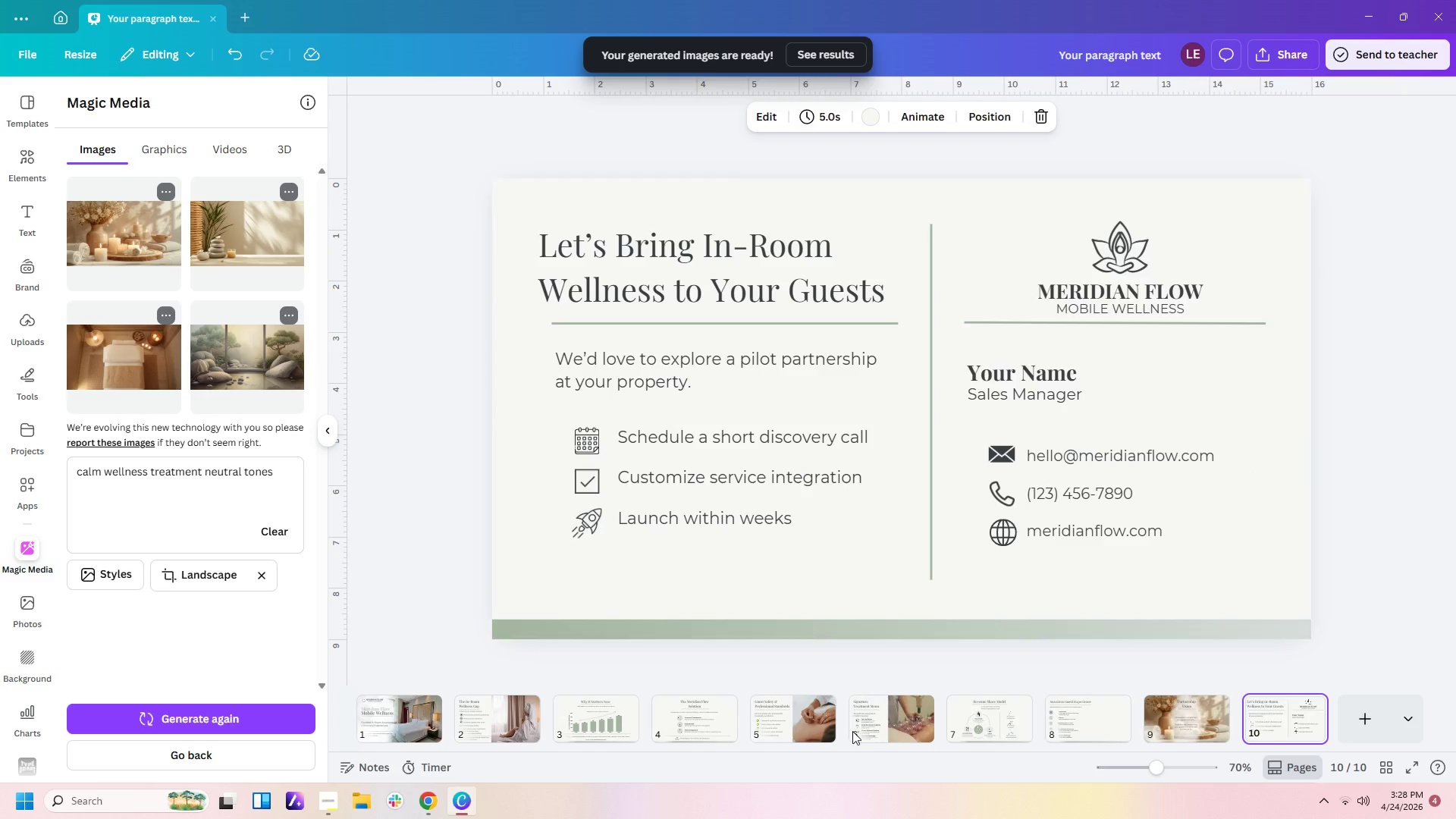 
left_click([1093, 727])
 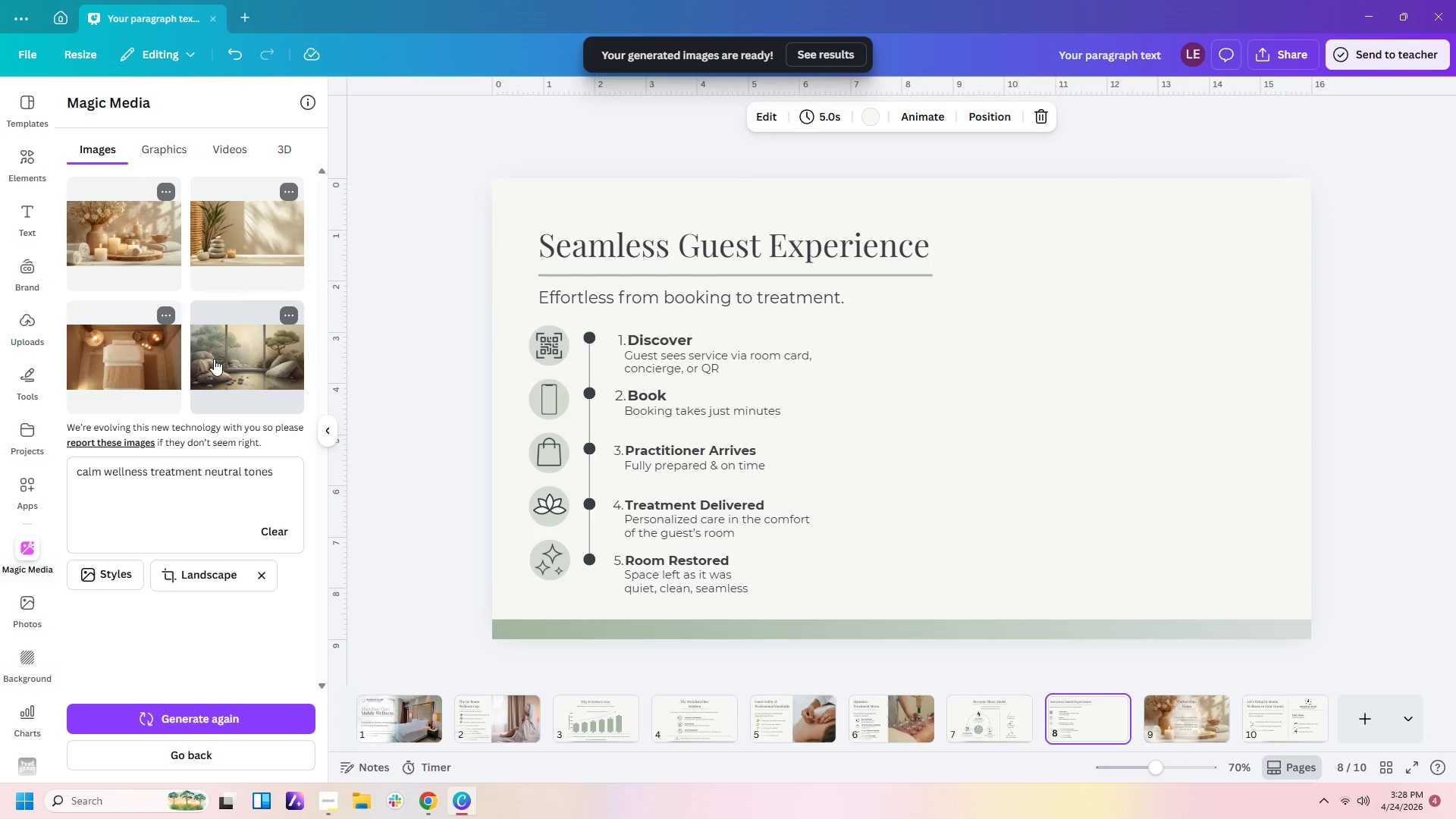 
wait(5.5)
 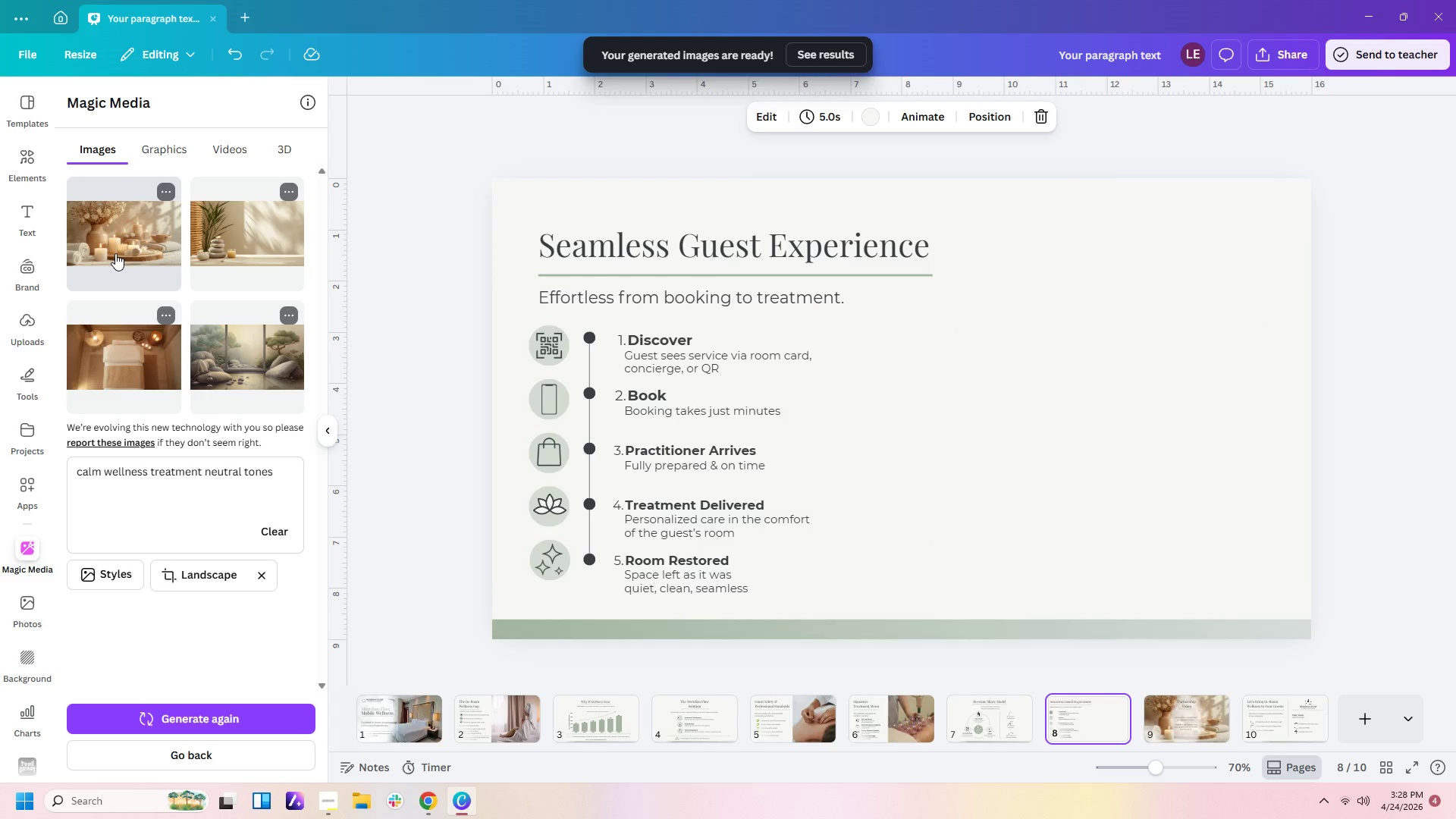 
left_click([217, 578])
 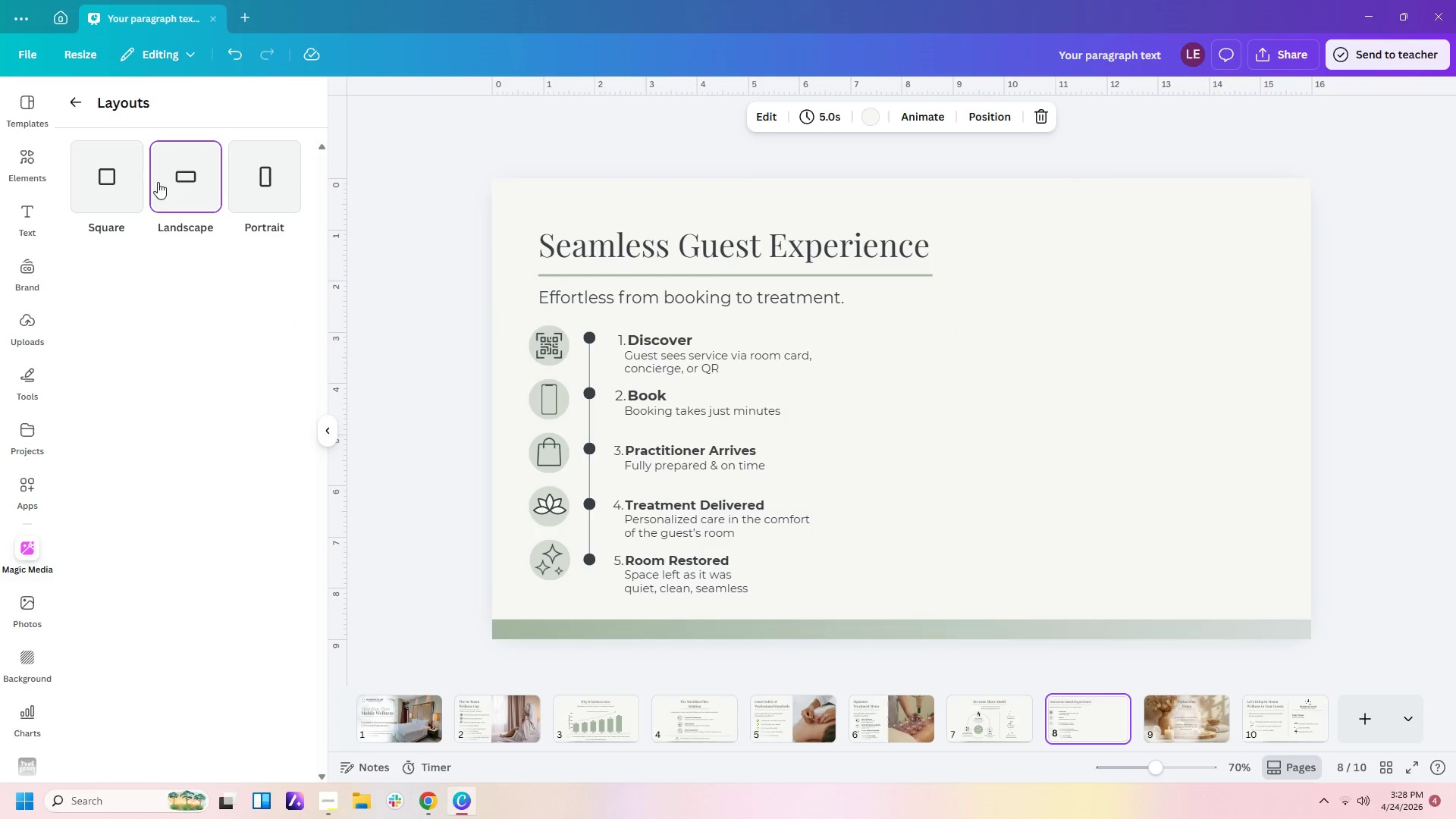 
left_click([106, 202])
 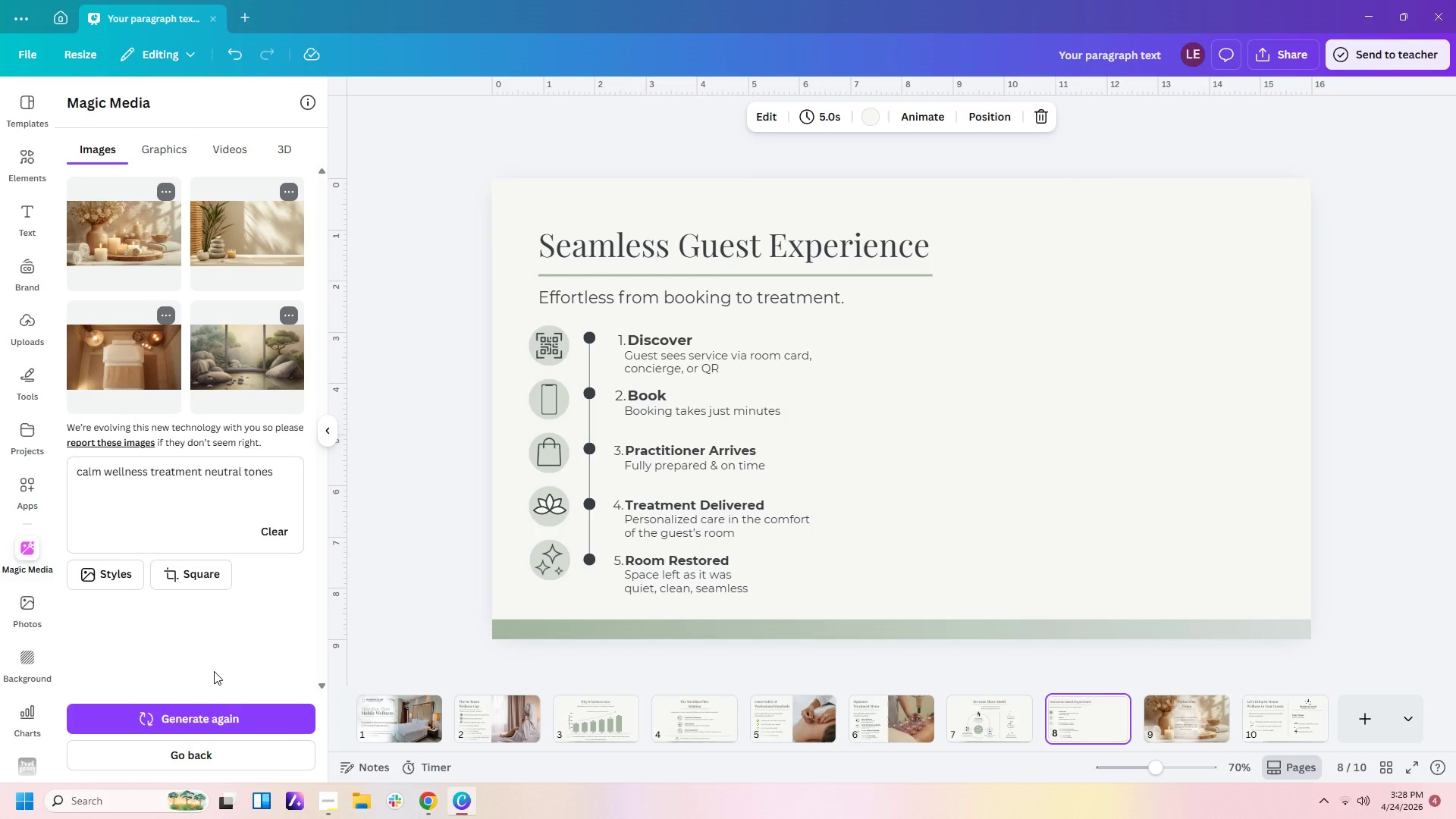 
left_click([213, 726])
 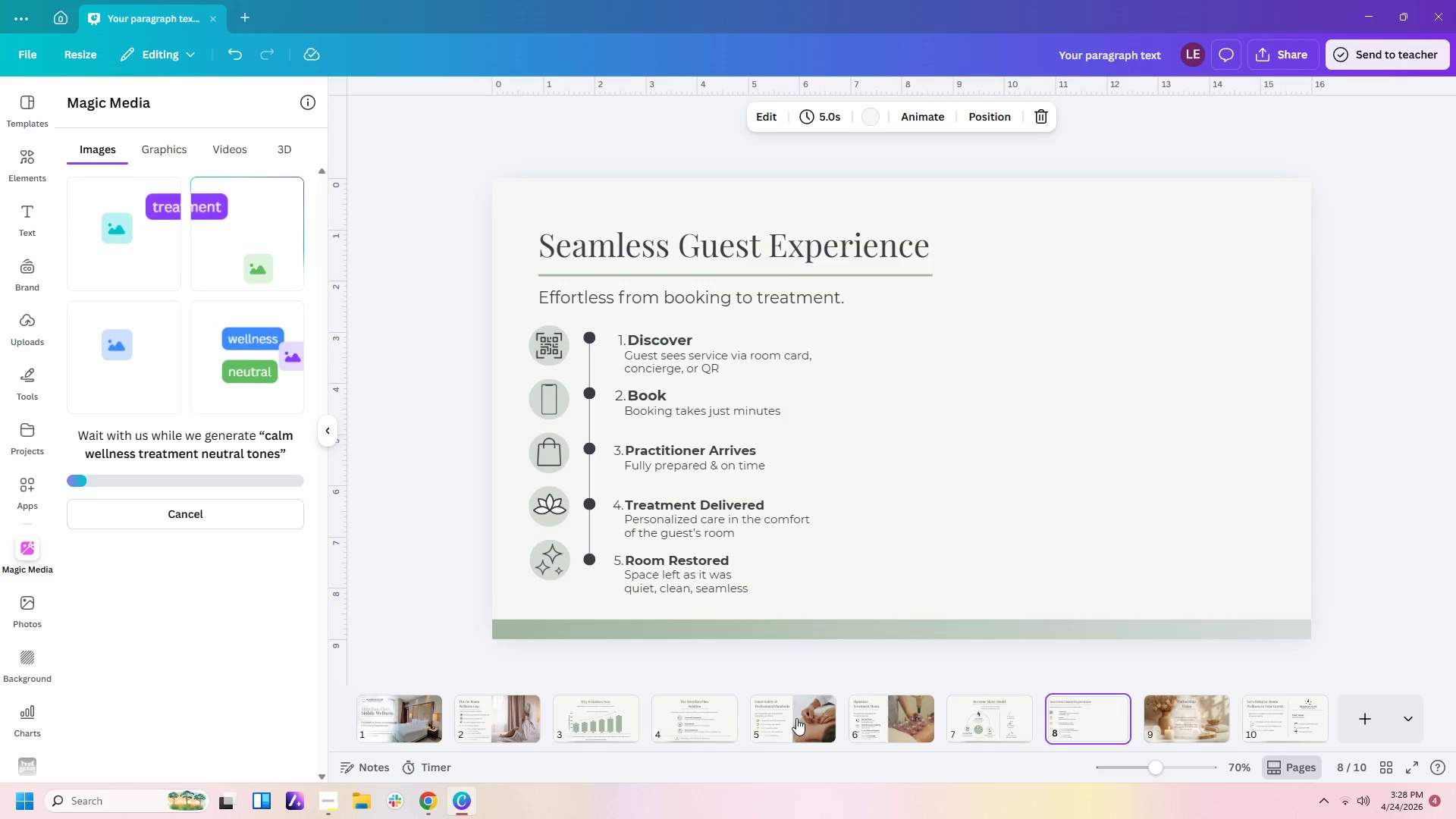 
wait(5.81)
 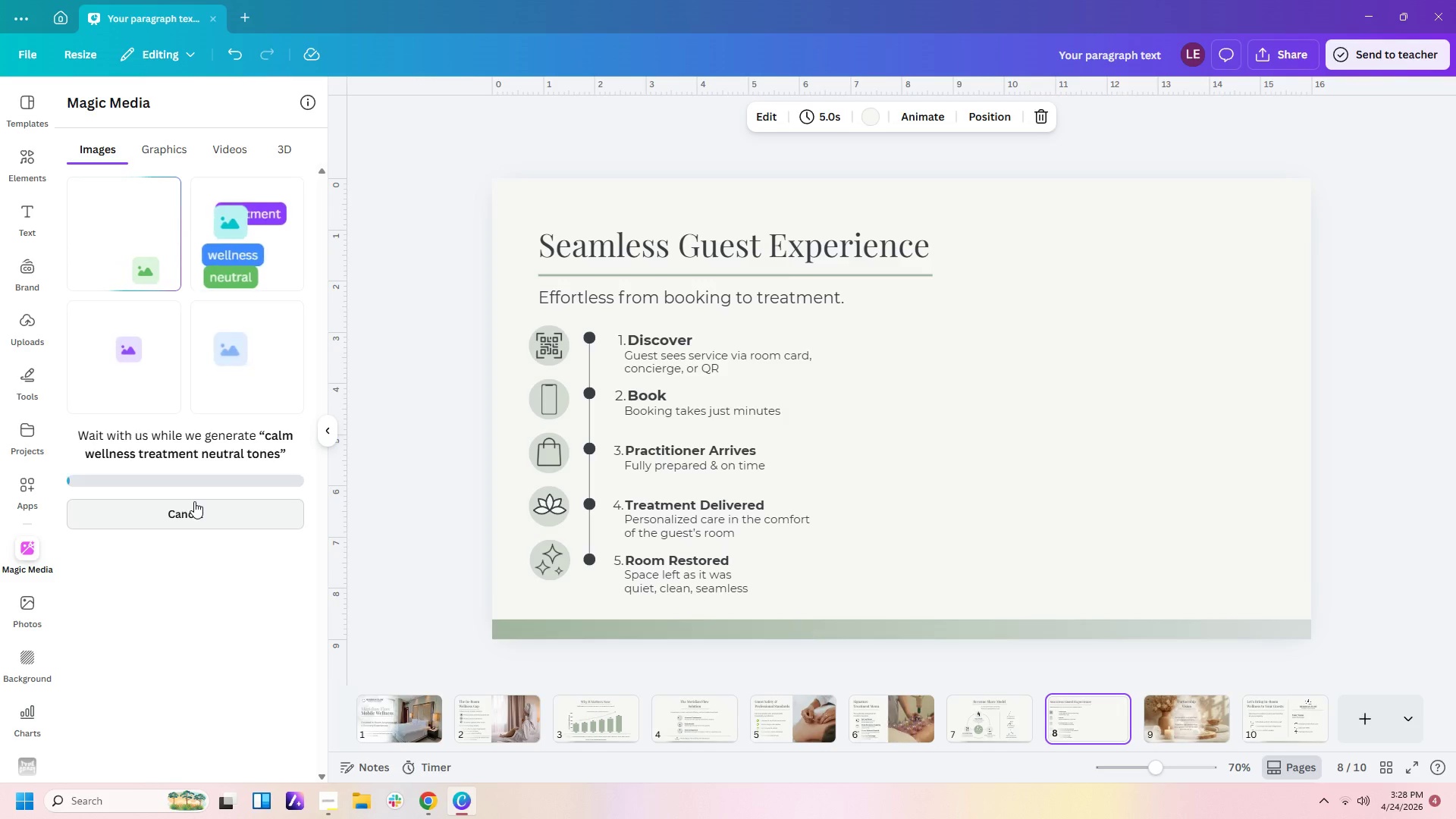 
left_click([330, 811])